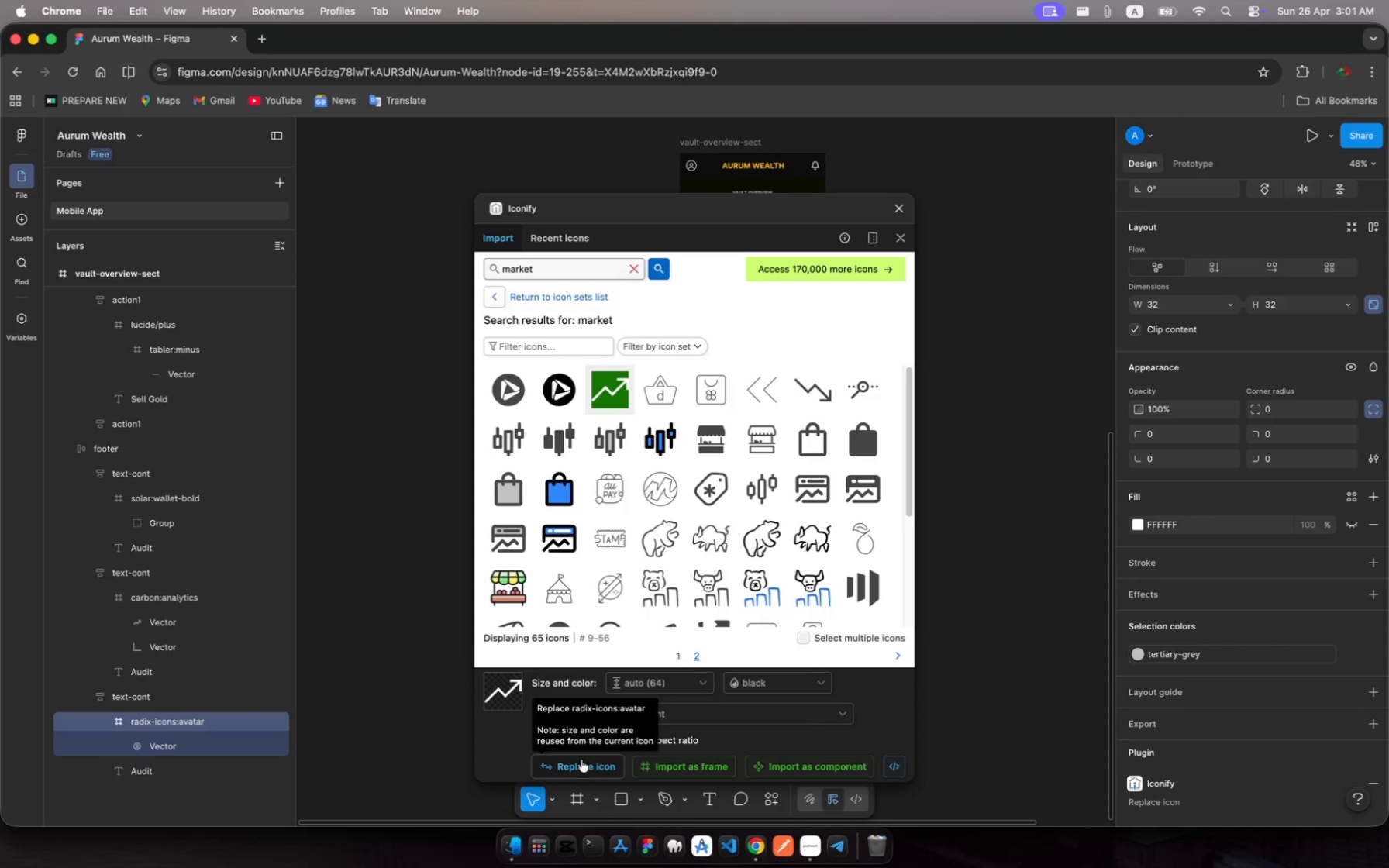 
left_click([581, 760])
 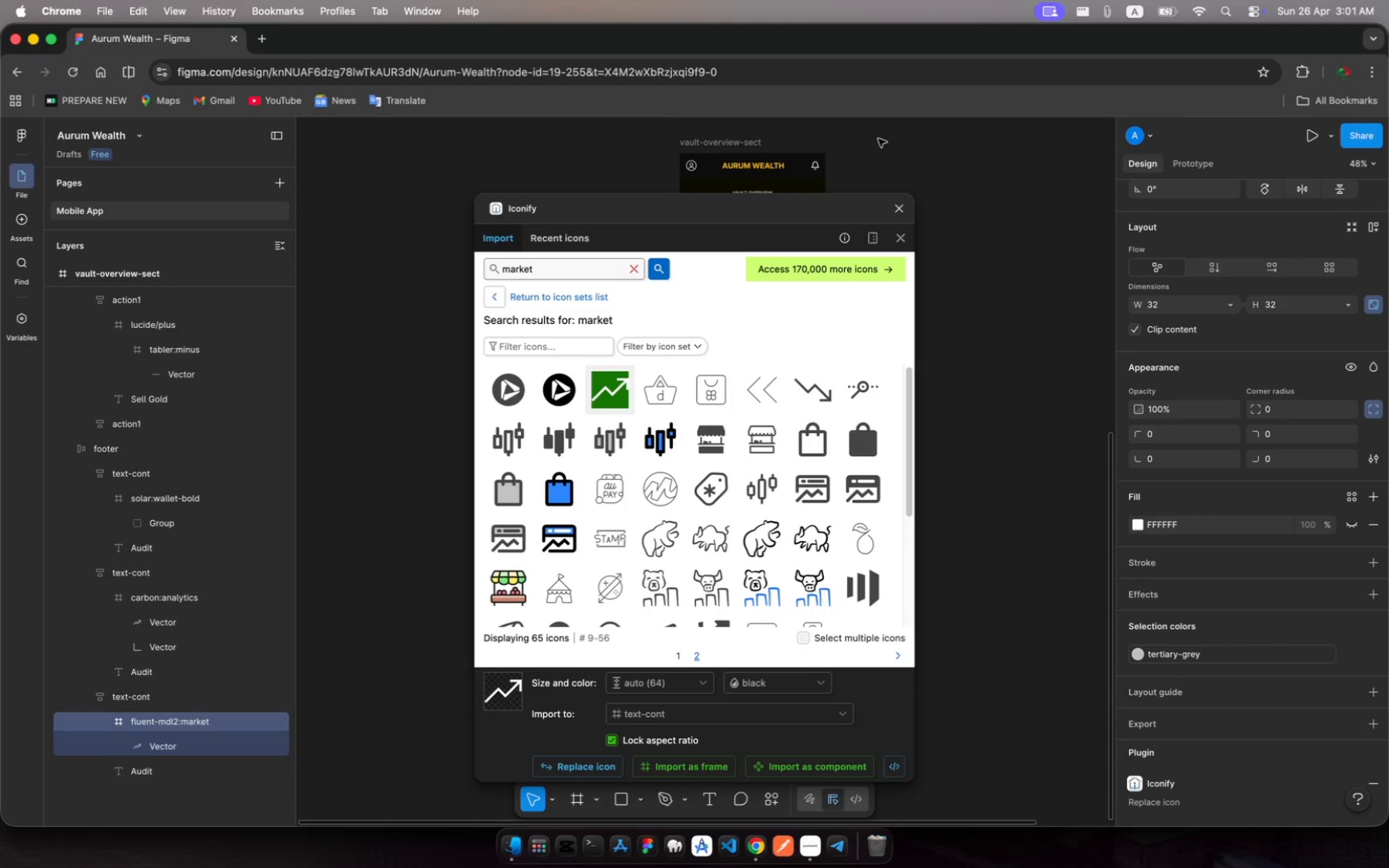 
left_click([896, 207])
 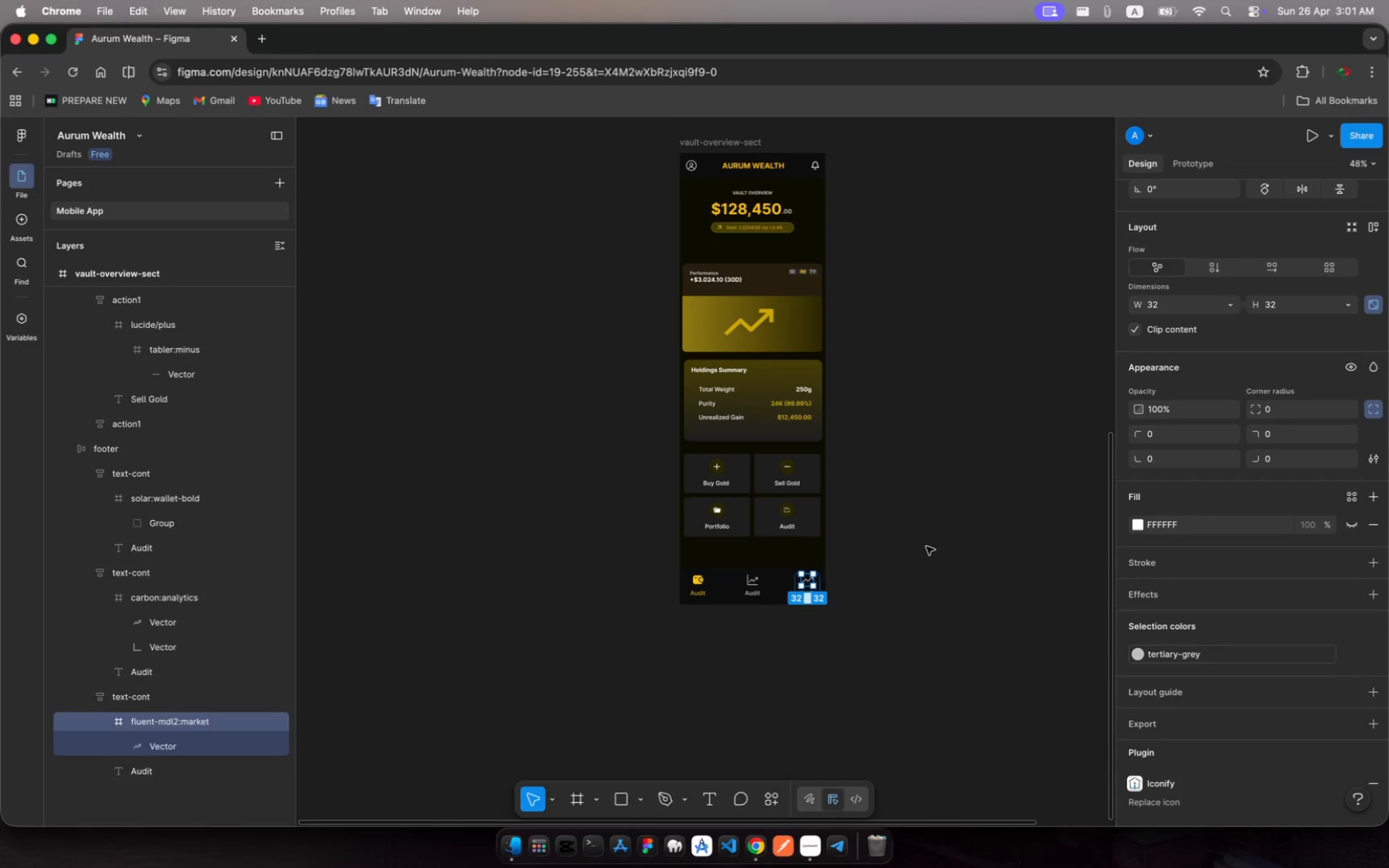 
wait(11.69)
 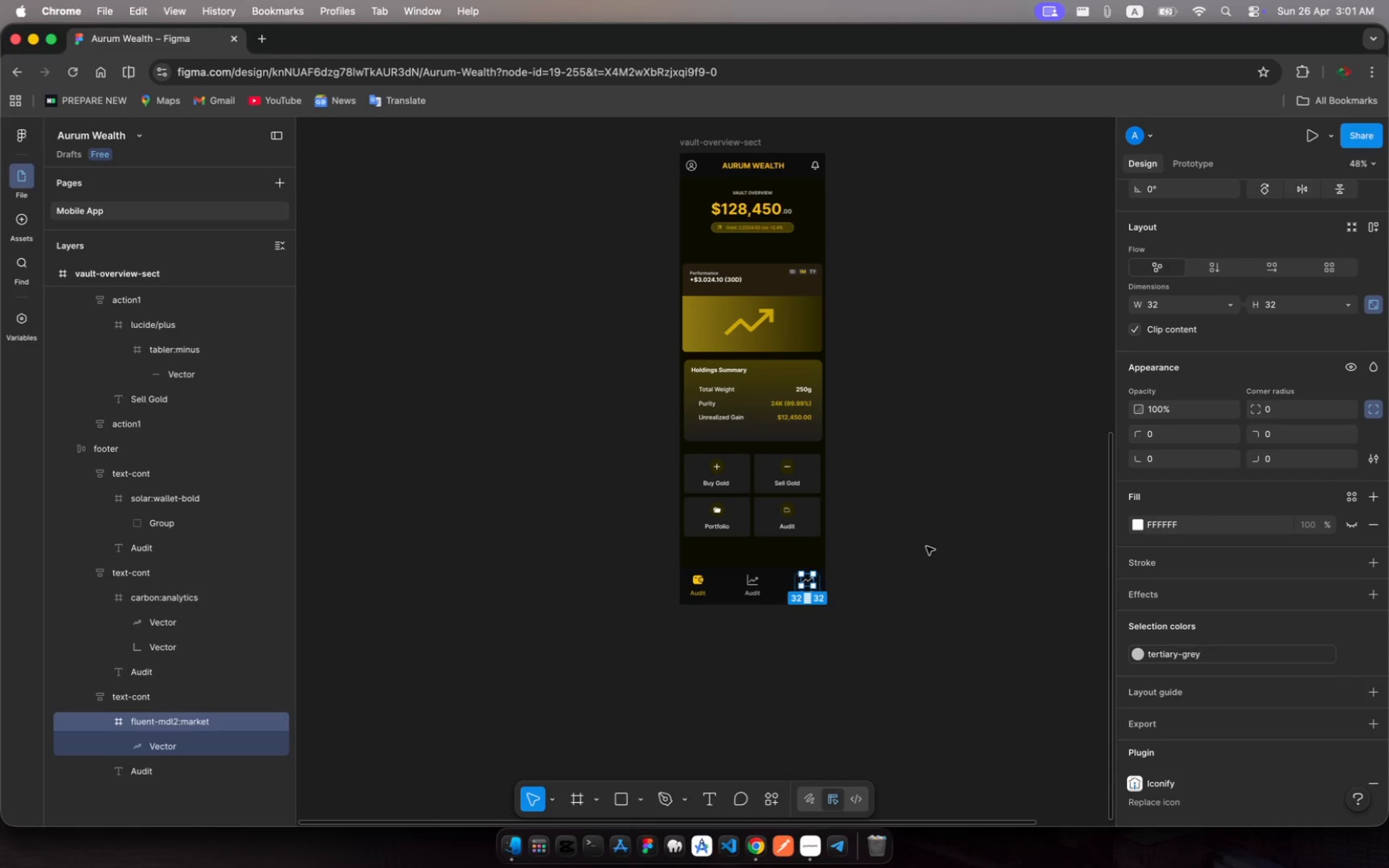 
left_click([702, 662])
 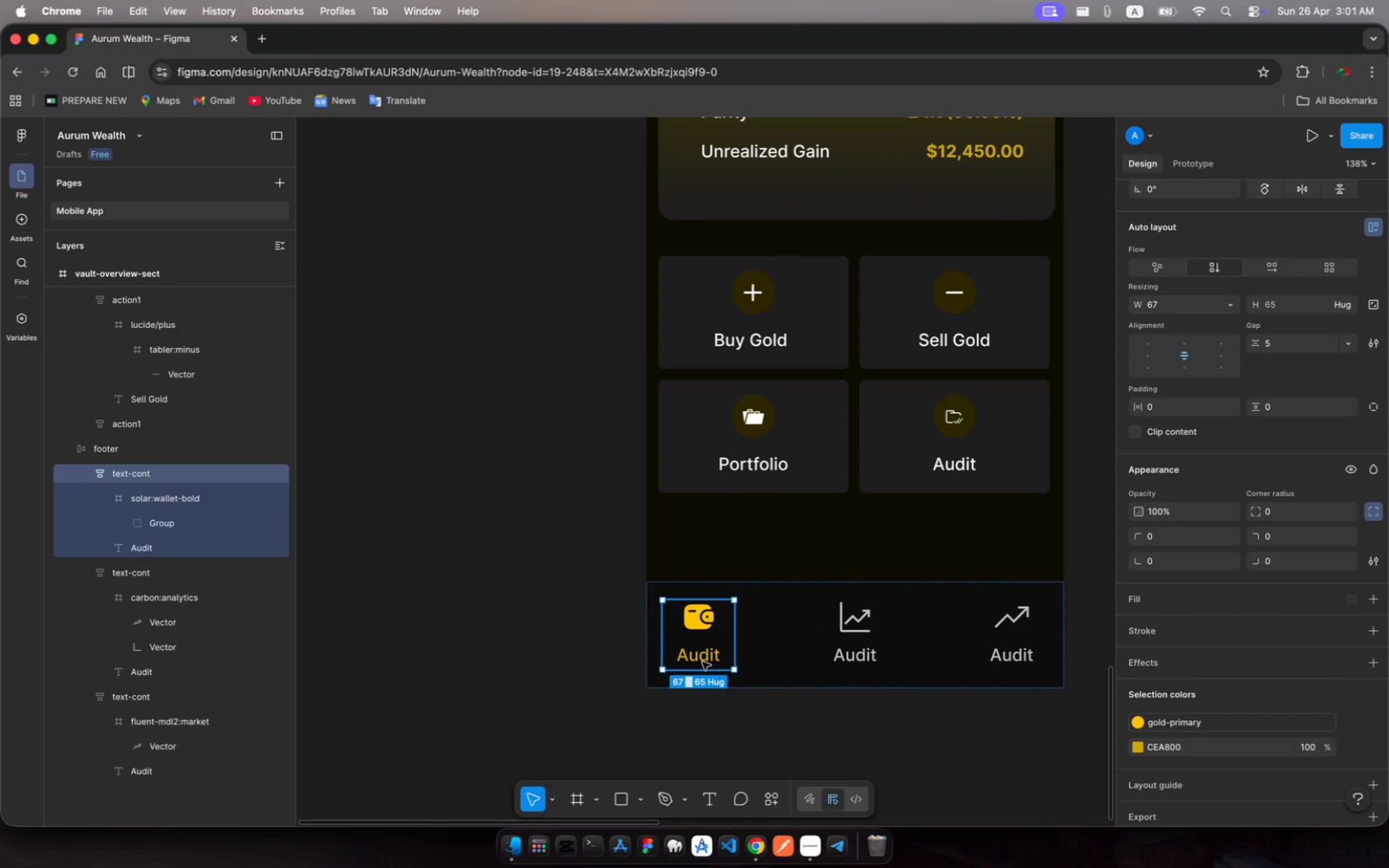 
left_click([702, 662])
 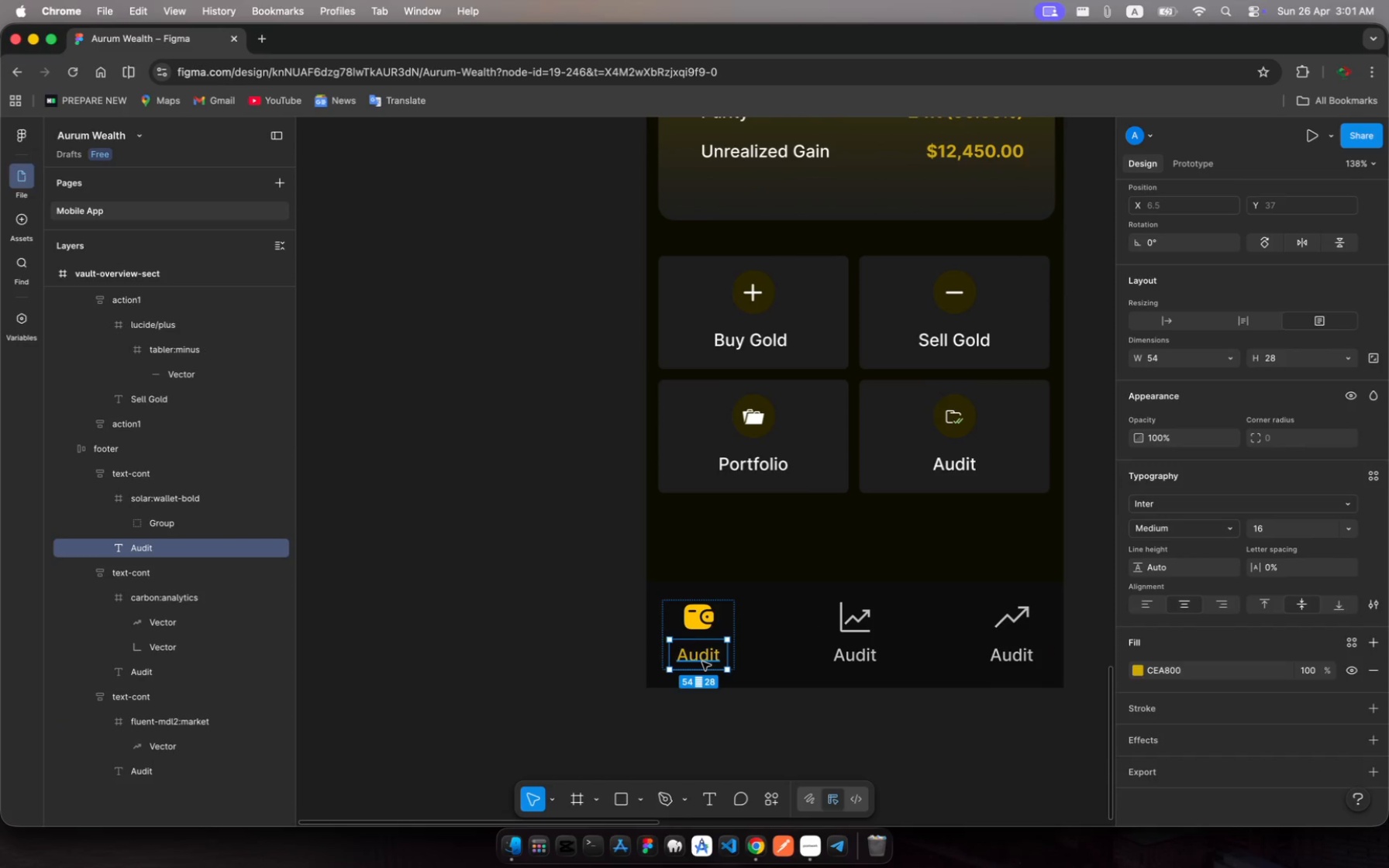 
left_click([702, 662])
 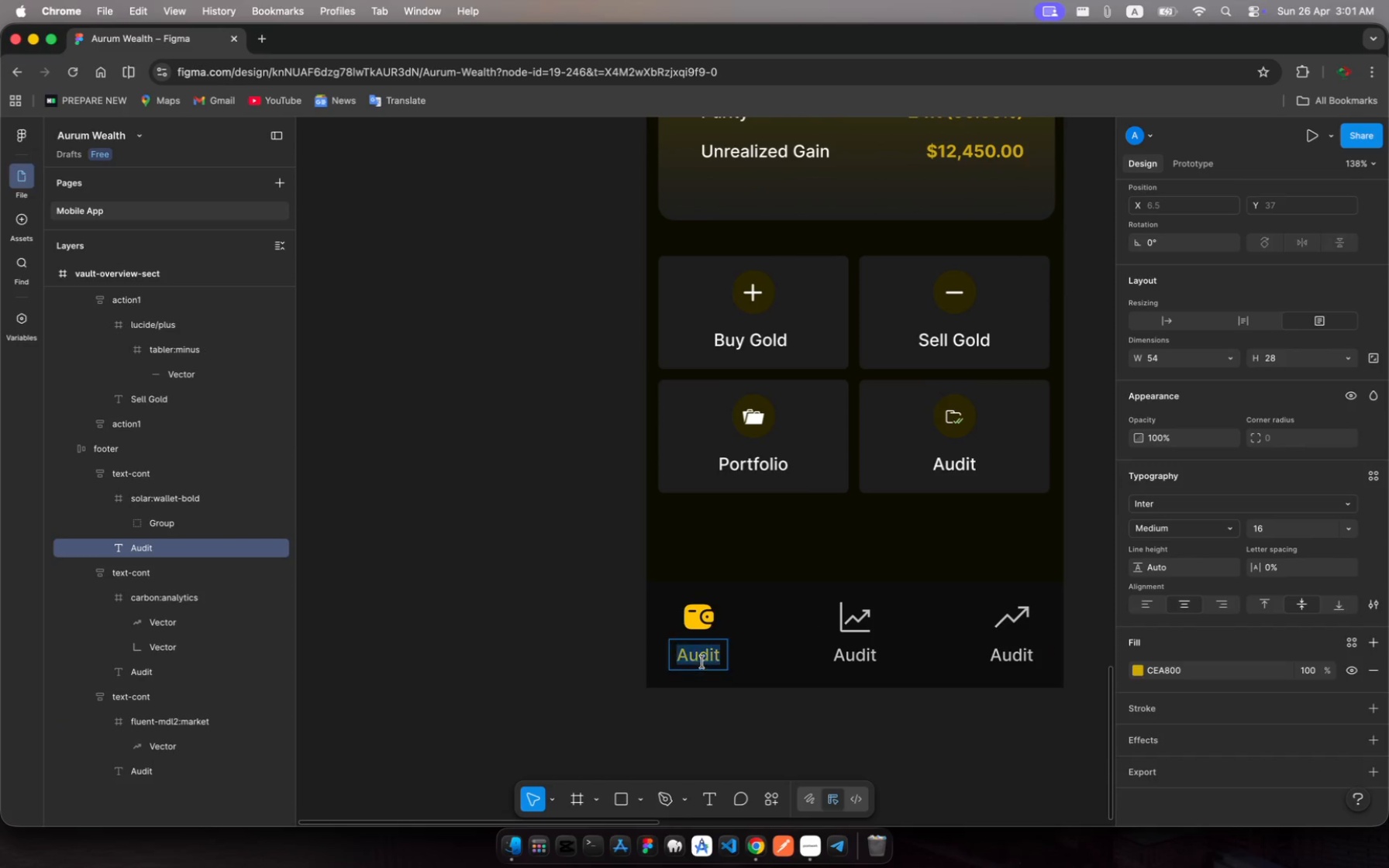 
left_click([702, 662])
 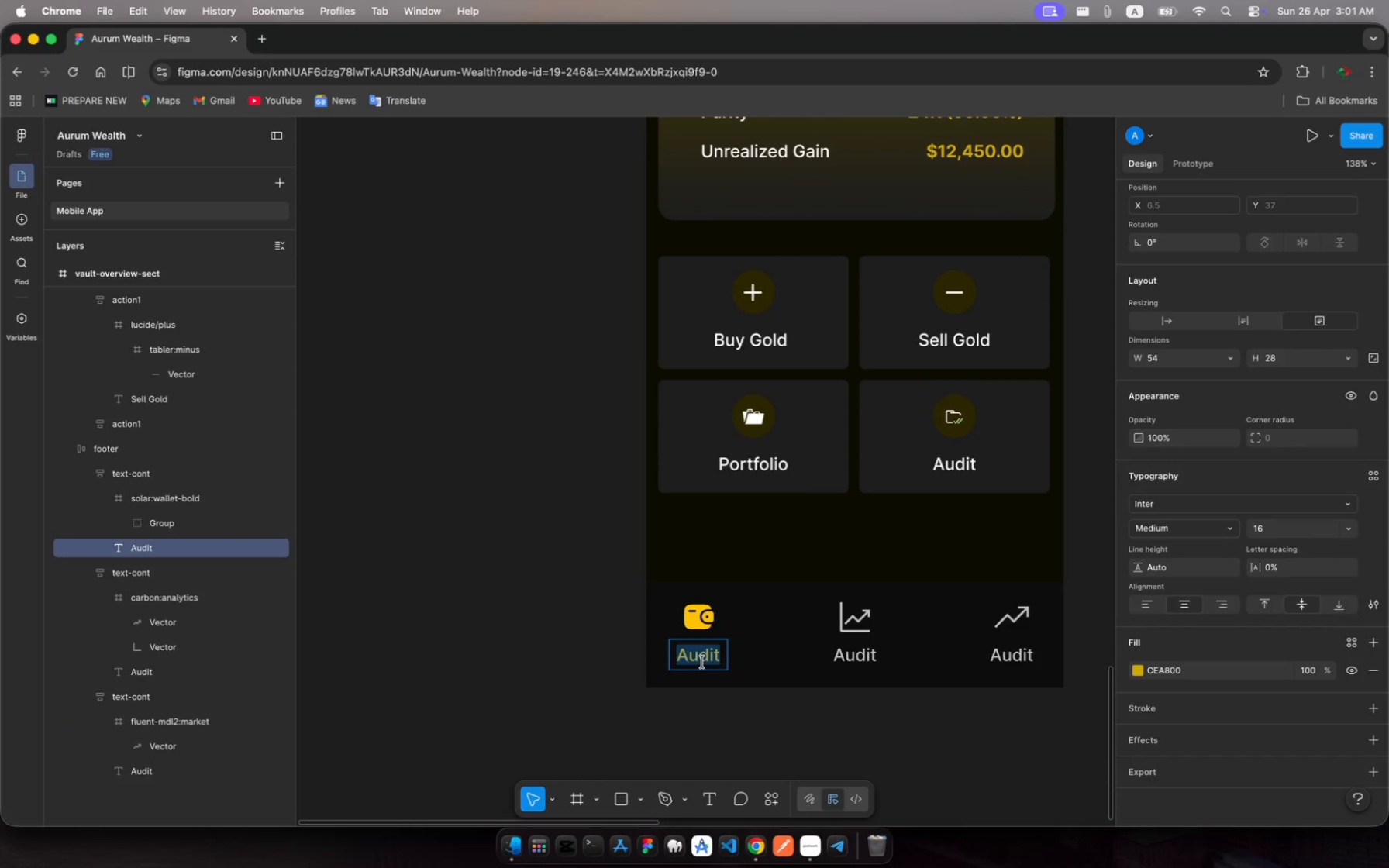 
type(Vault)
 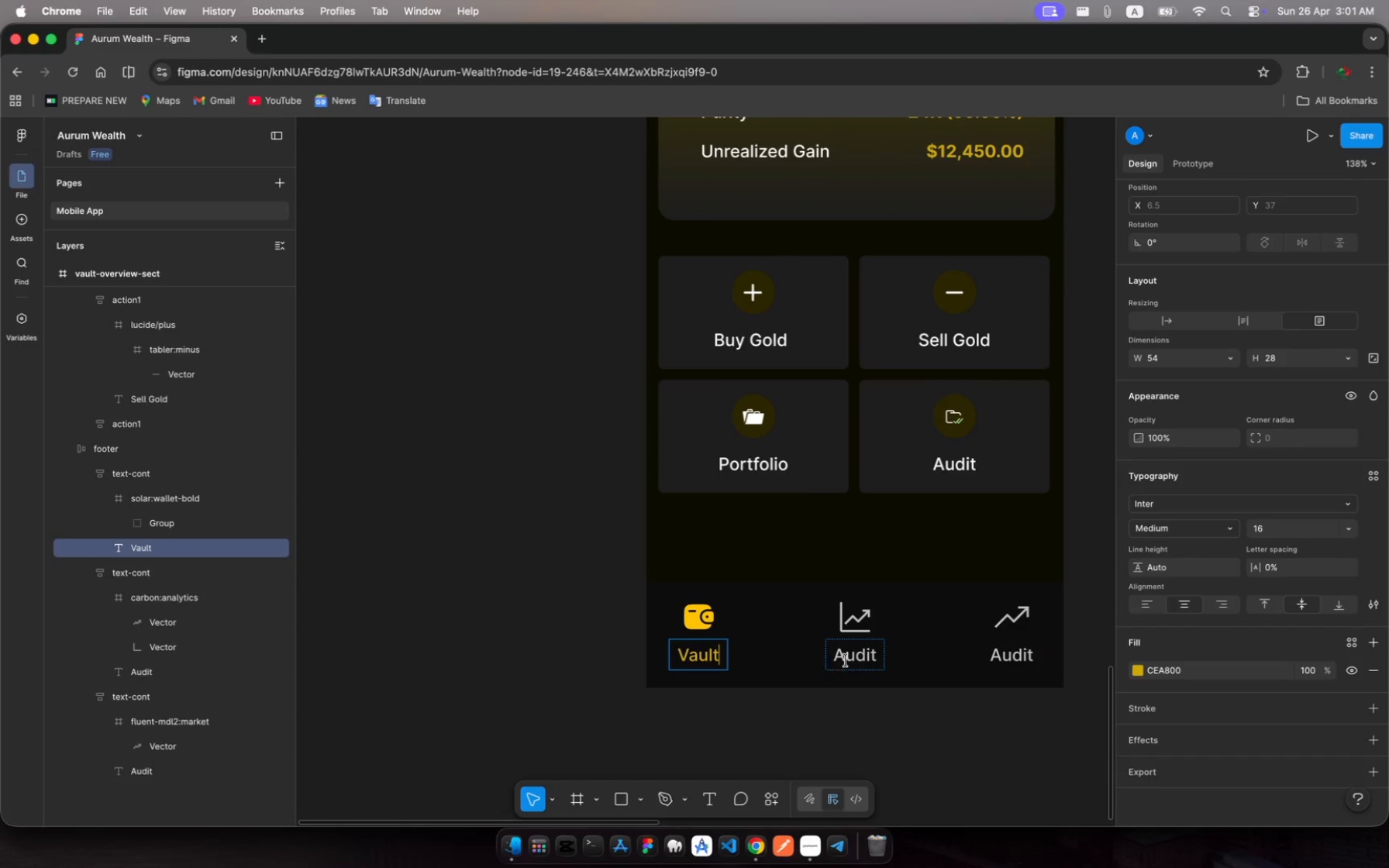 
left_click([848, 660])
 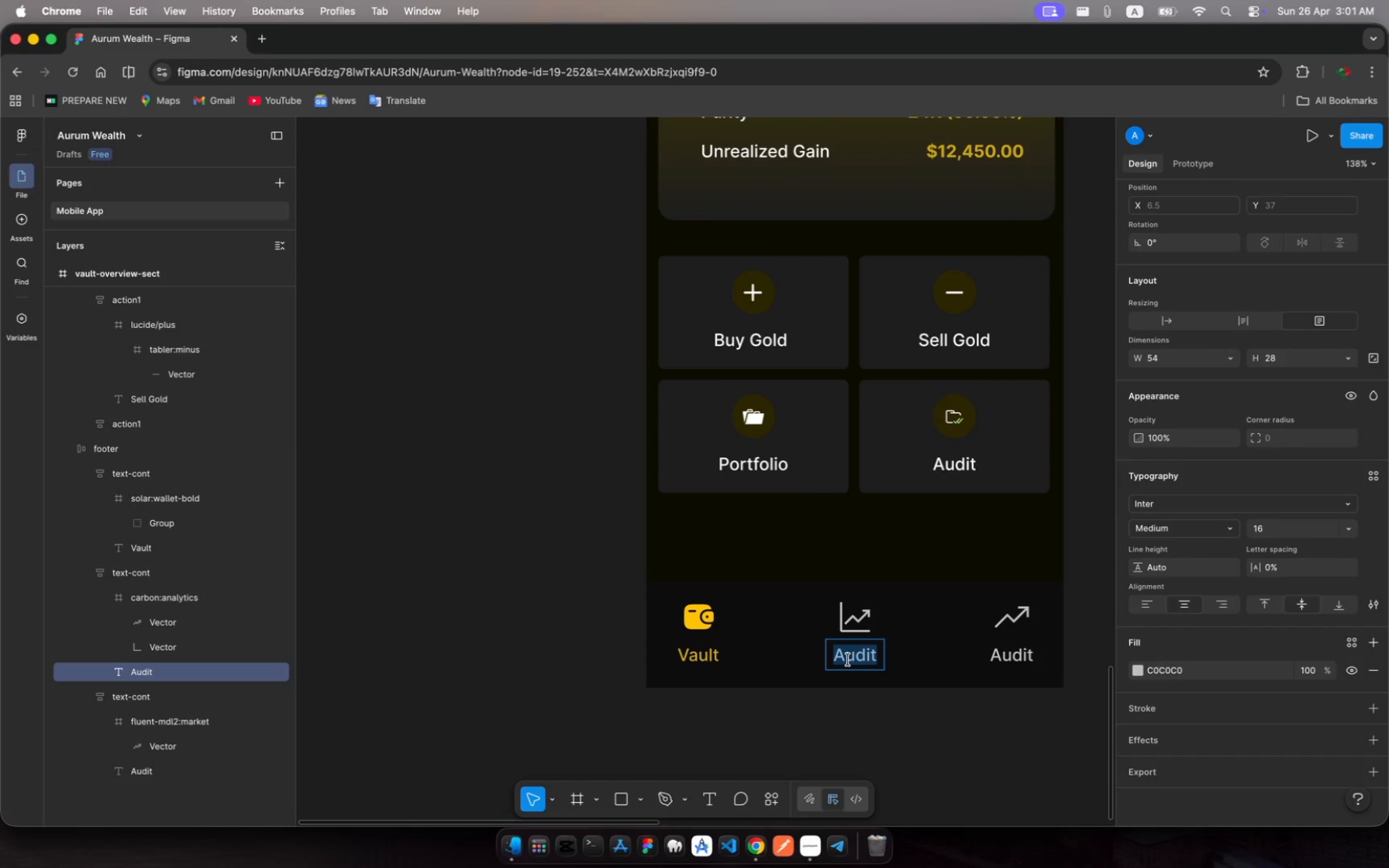 
left_click([848, 660])
 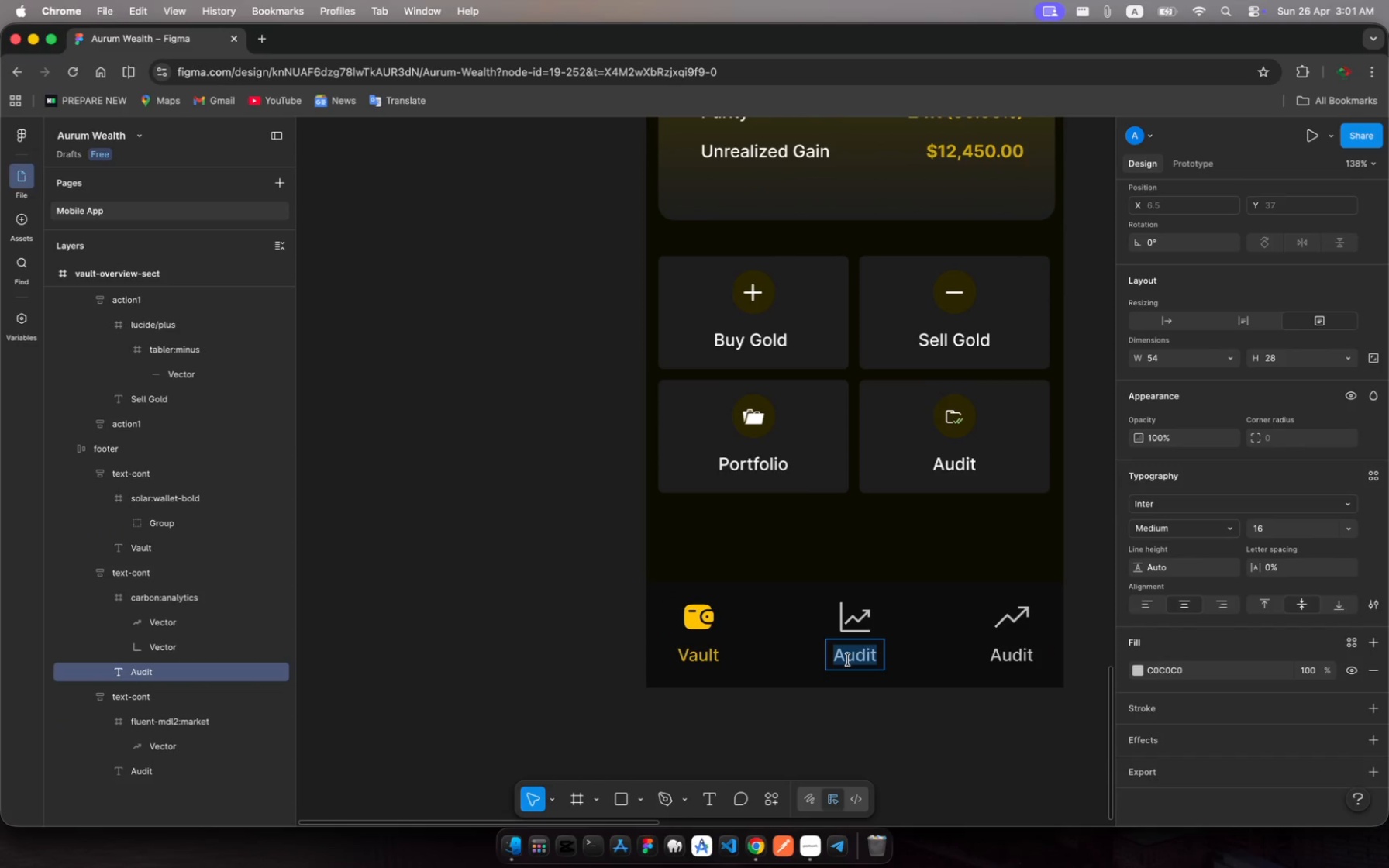 
type(Analytics)
key(Escape)
 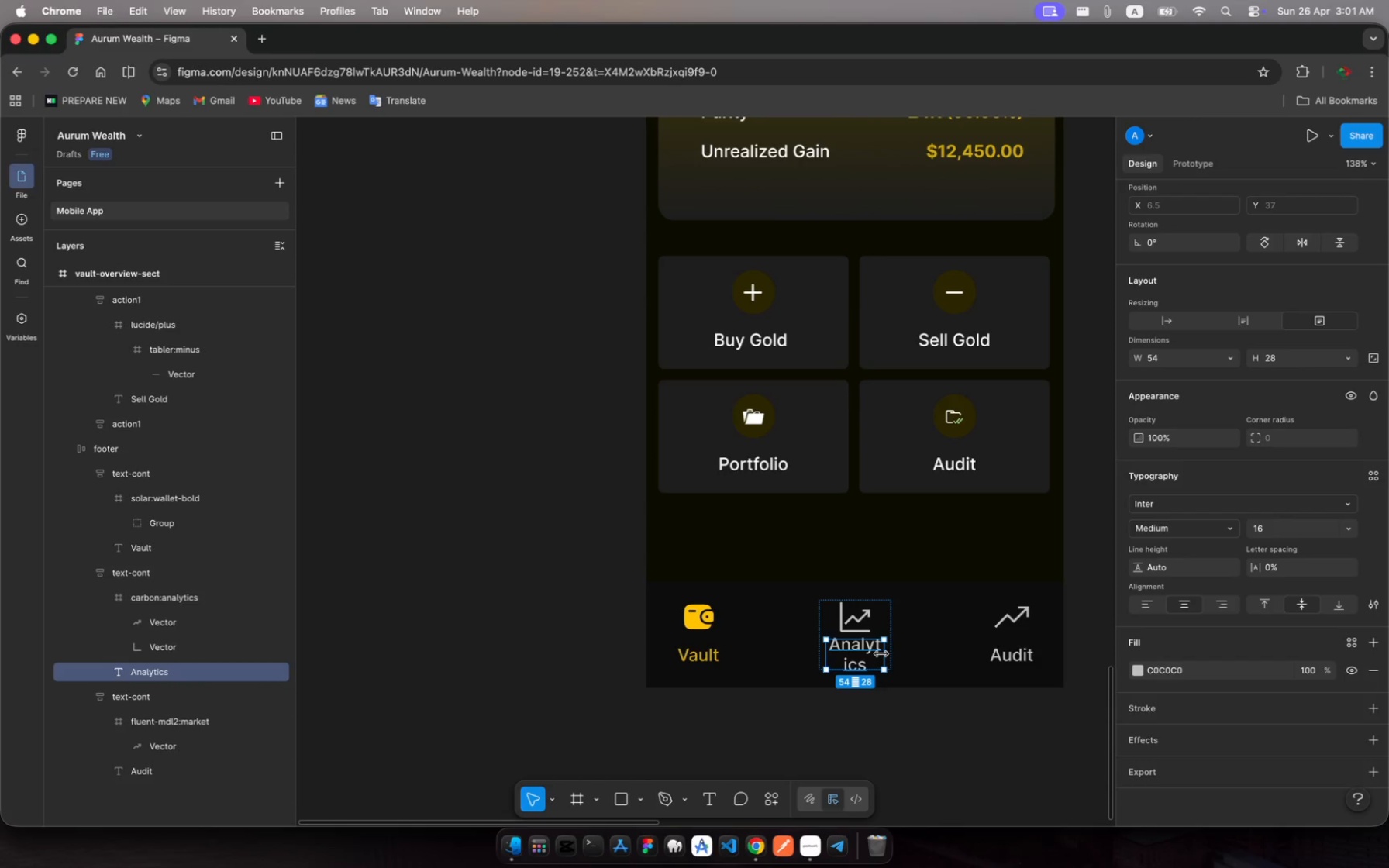 
left_click_drag(start_coordinate=[883, 654], to_coordinate=[905, 657])
 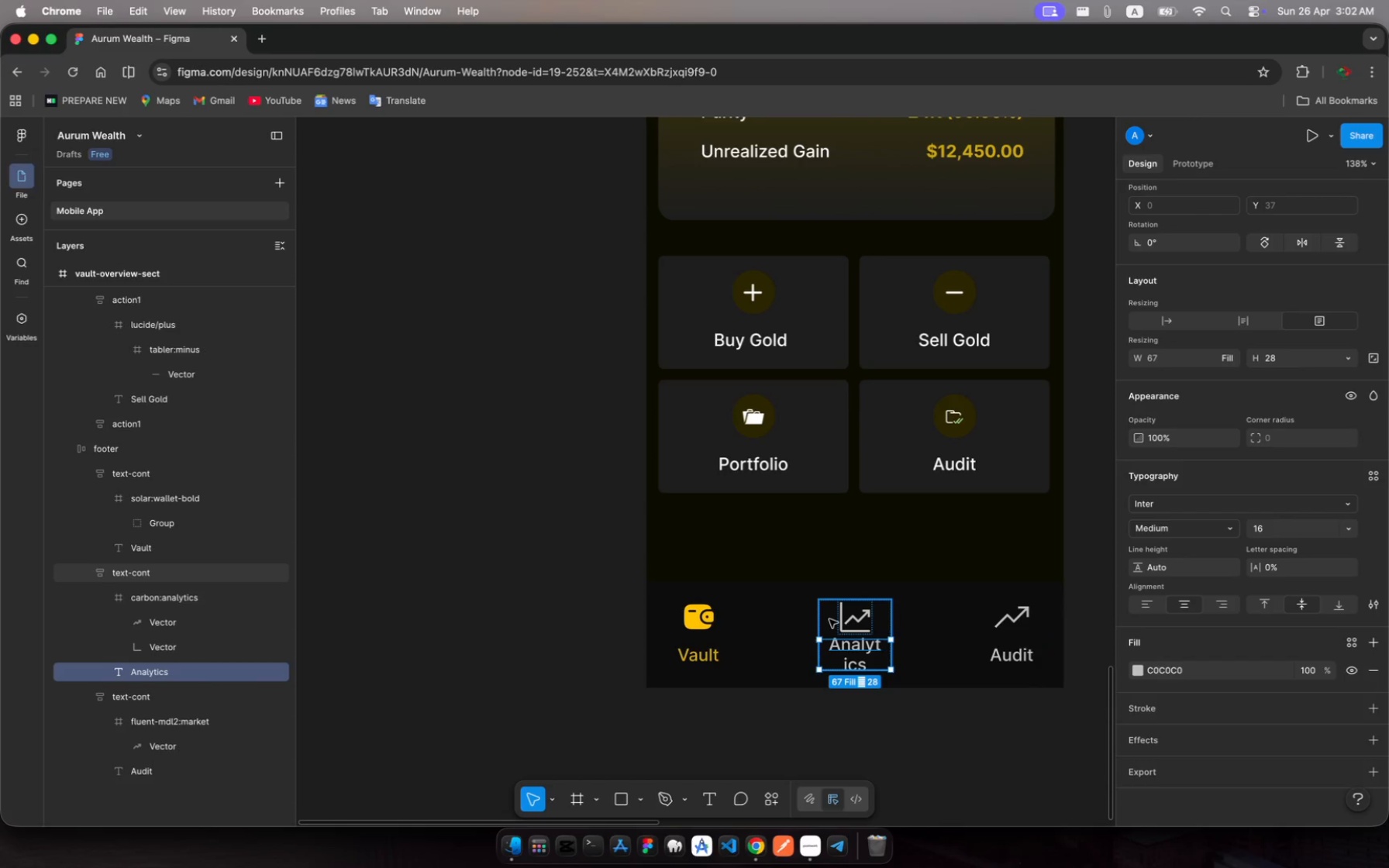 
left_click([829, 619])
 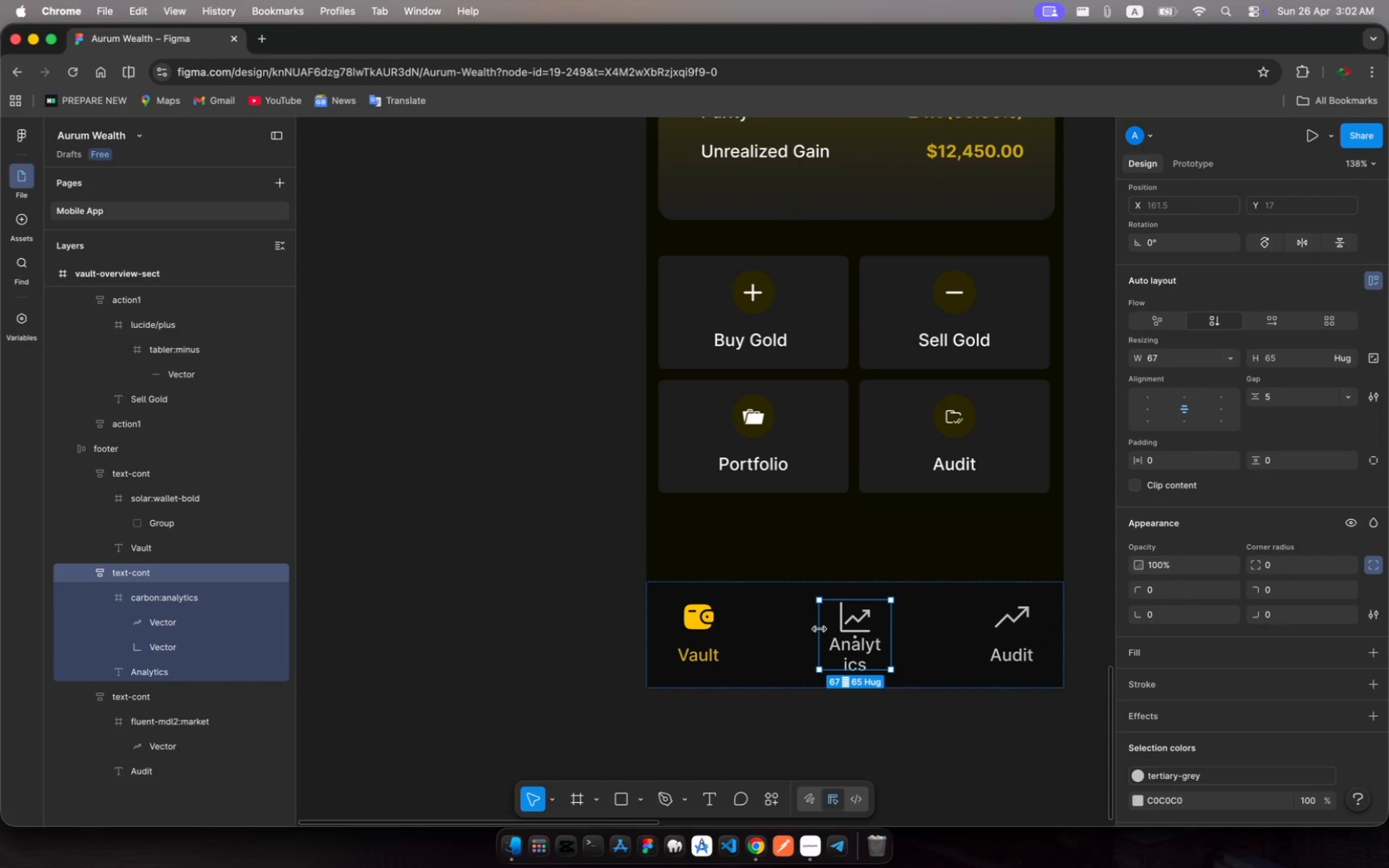 
left_click_drag(start_coordinate=[819, 629], to_coordinate=[813, 629])
 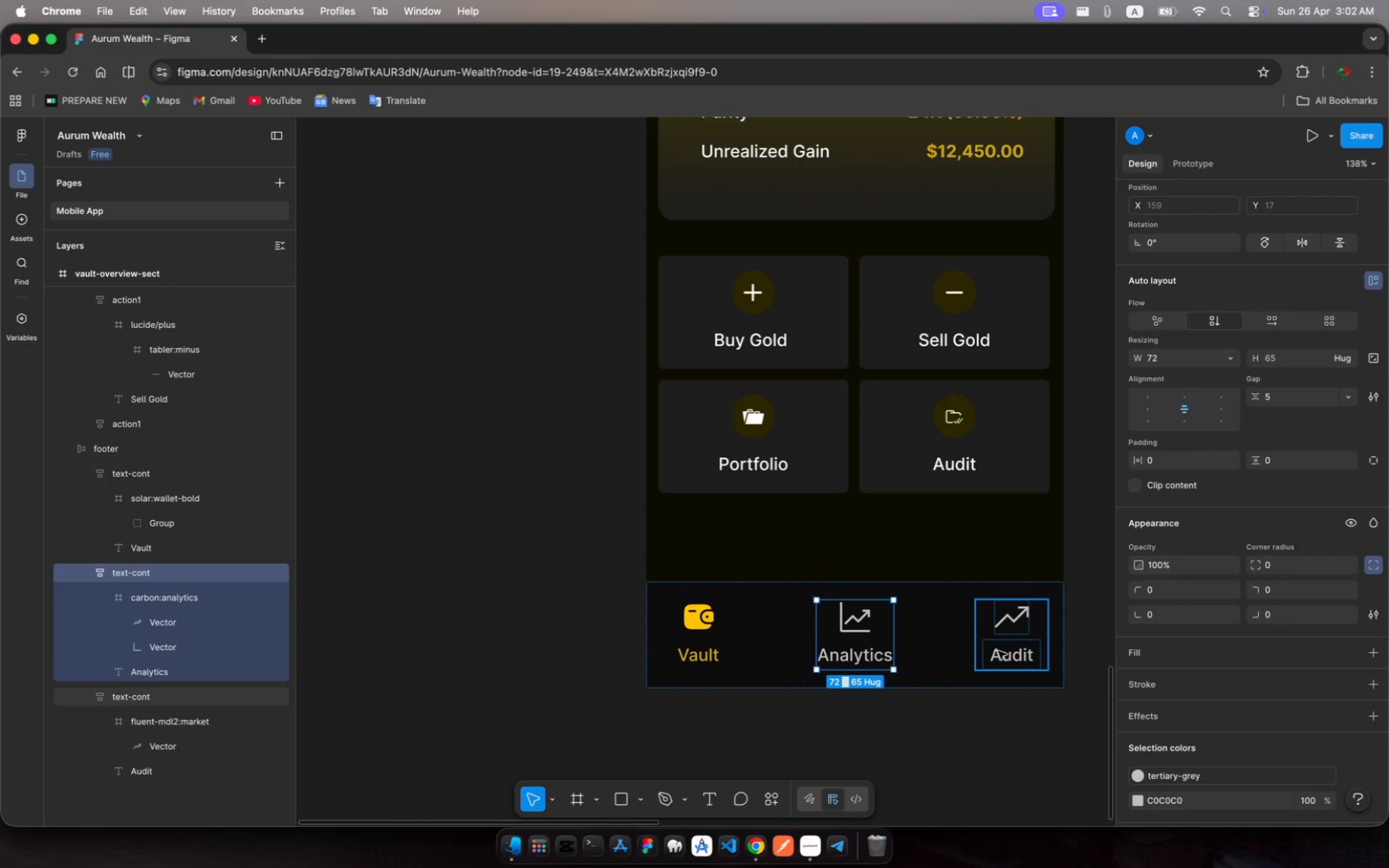 
left_click([1000, 651])
 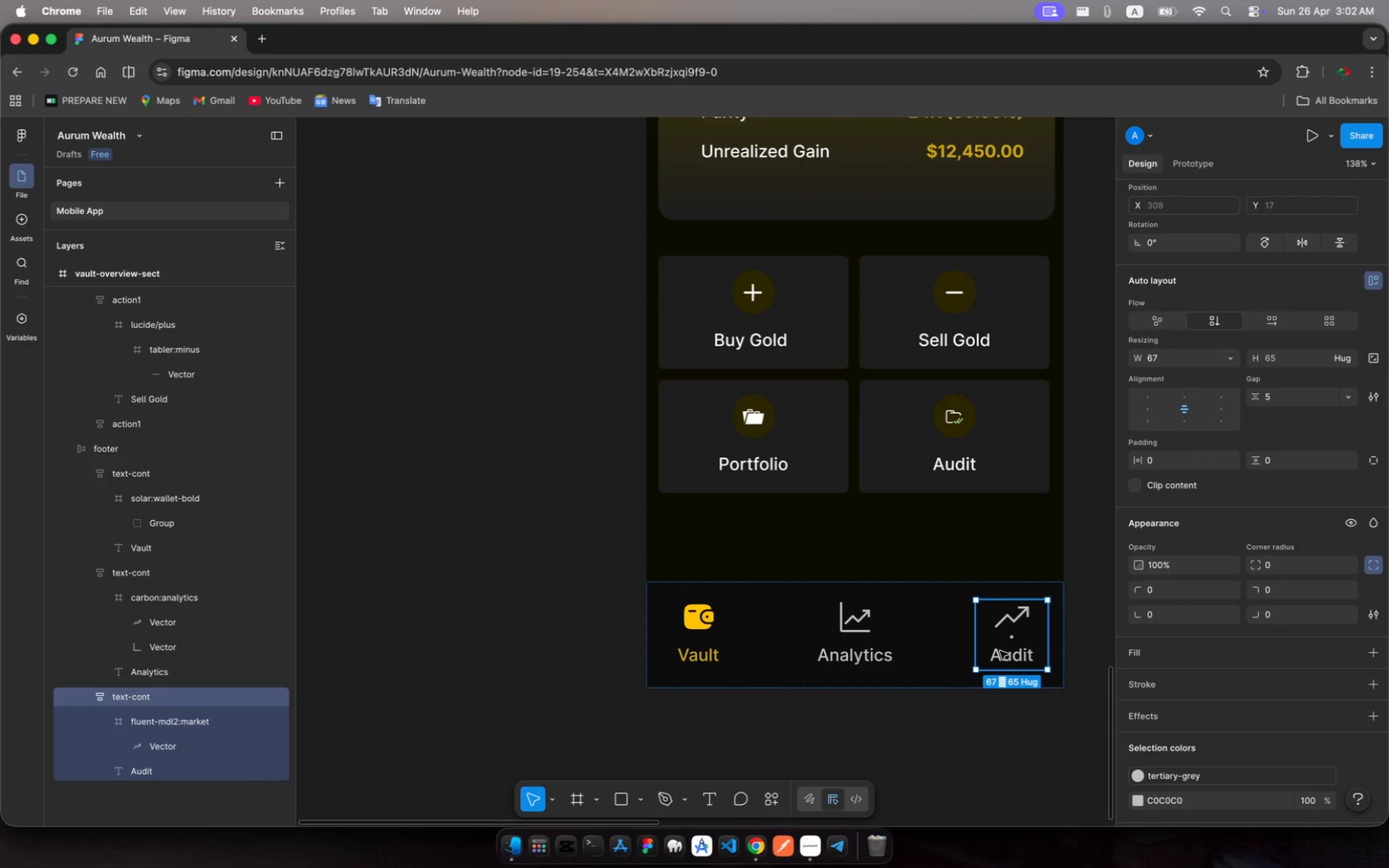 
wait(8.68)
 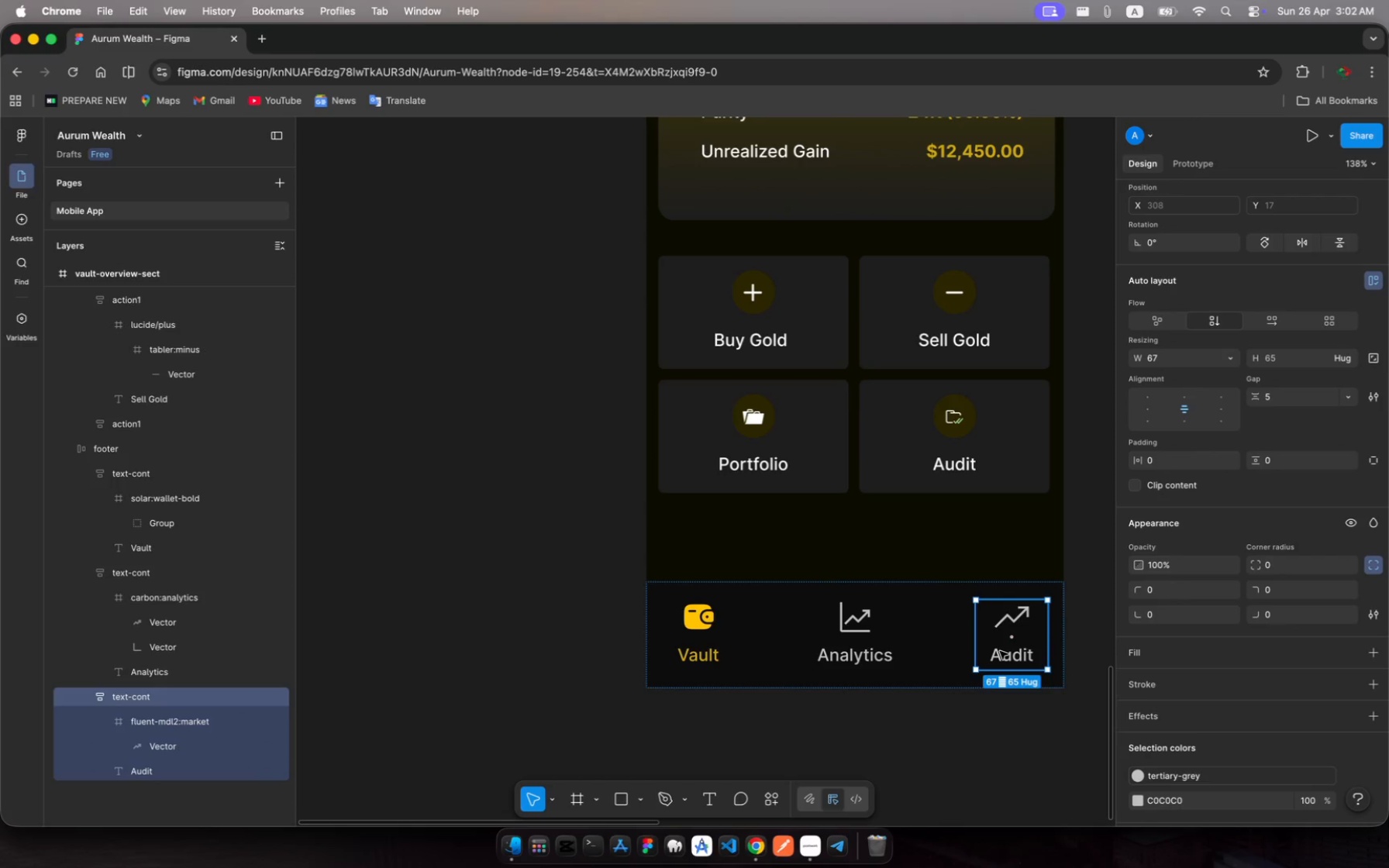 
left_click([1009, 653])
 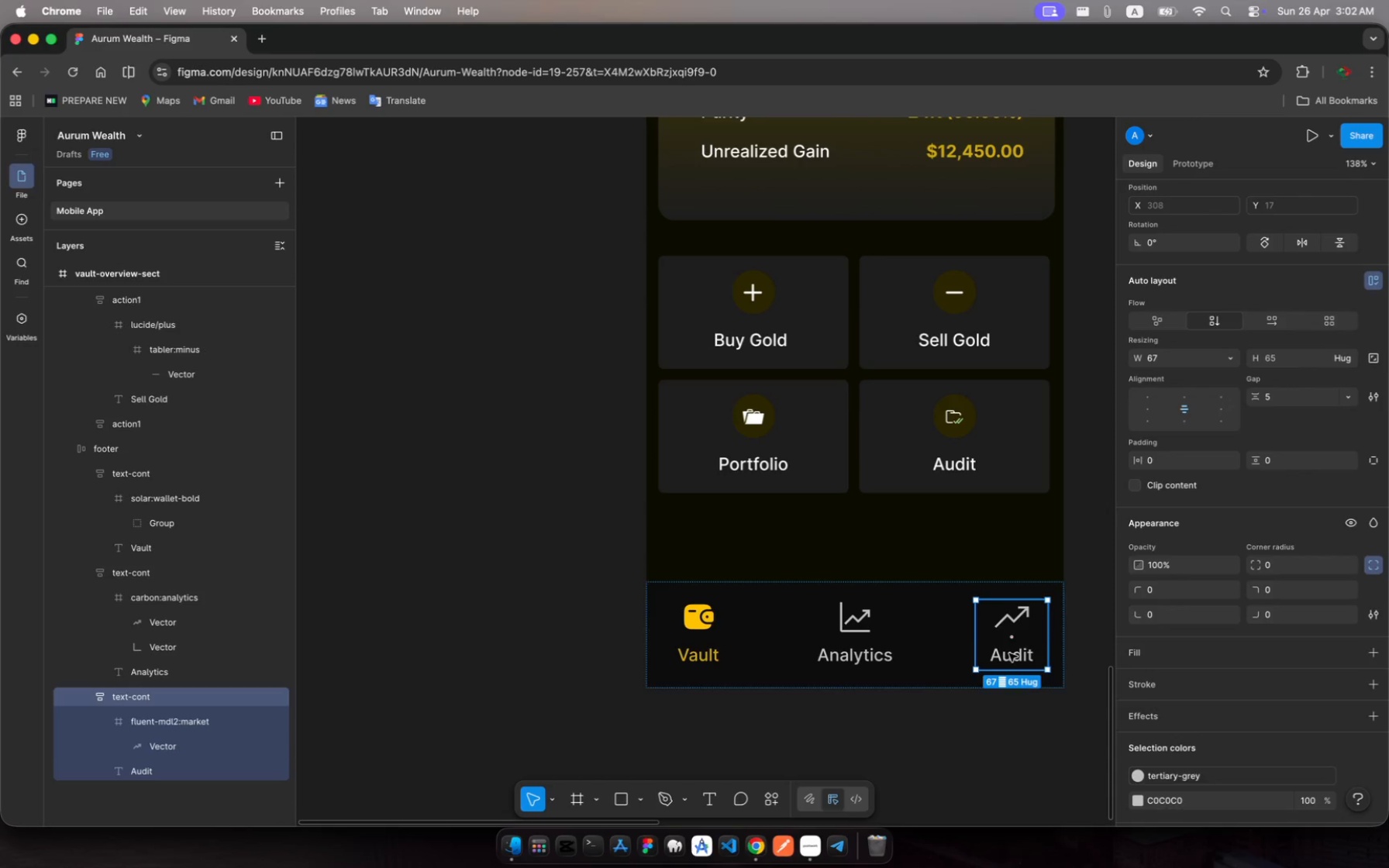 
left_click([1009, 653])
 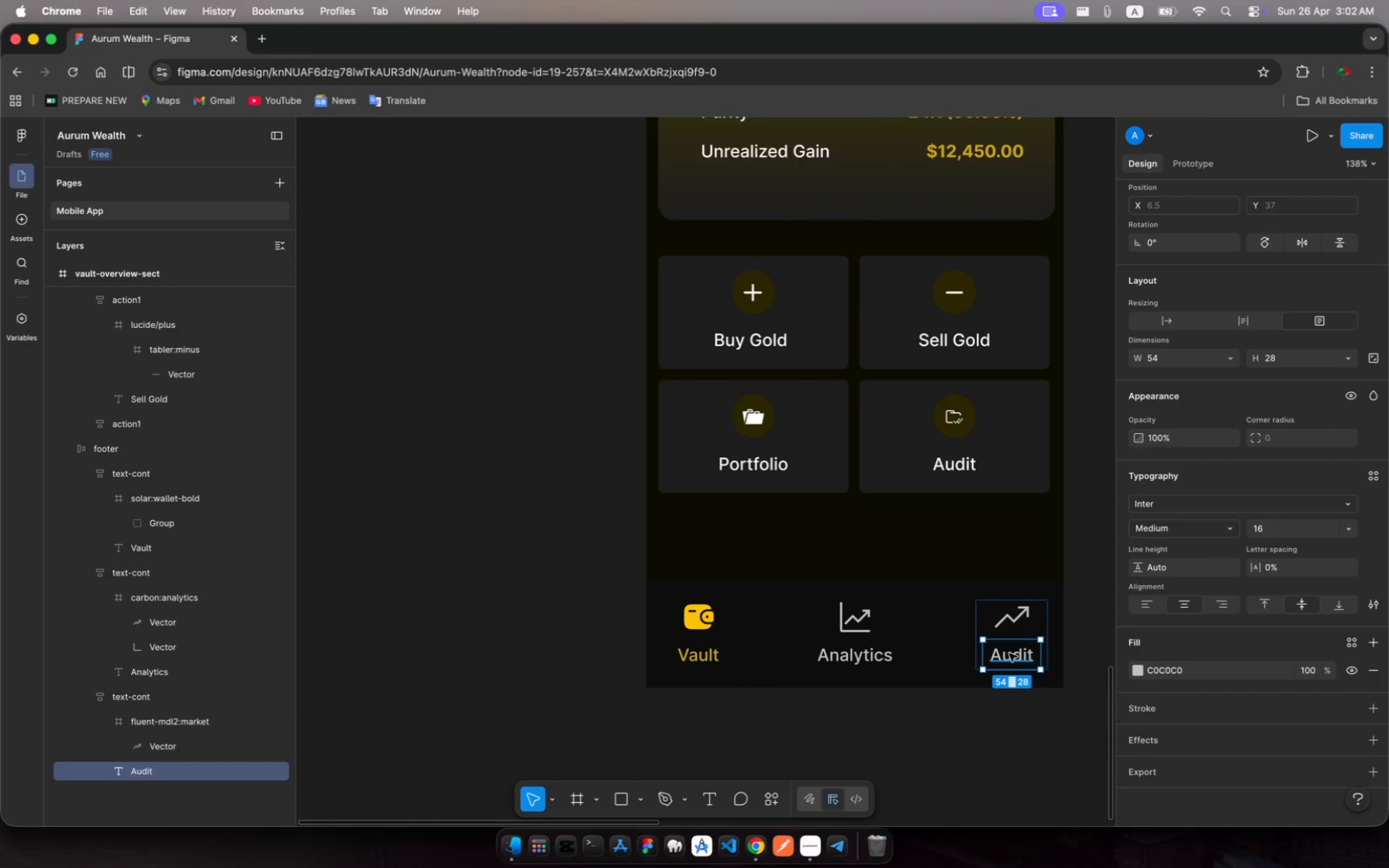 
left_click([1009, 653])
 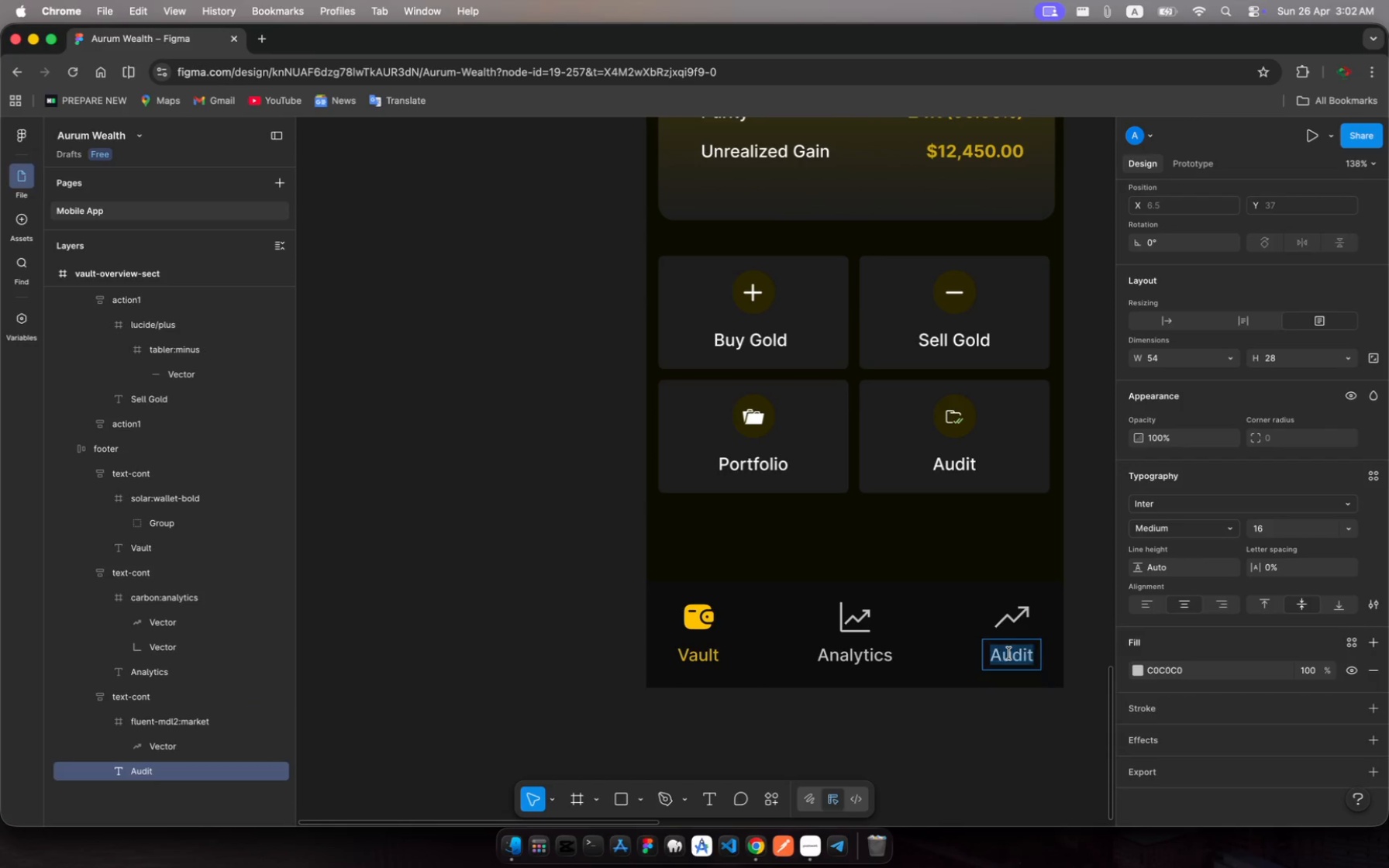 
left_click([1009, 653])
 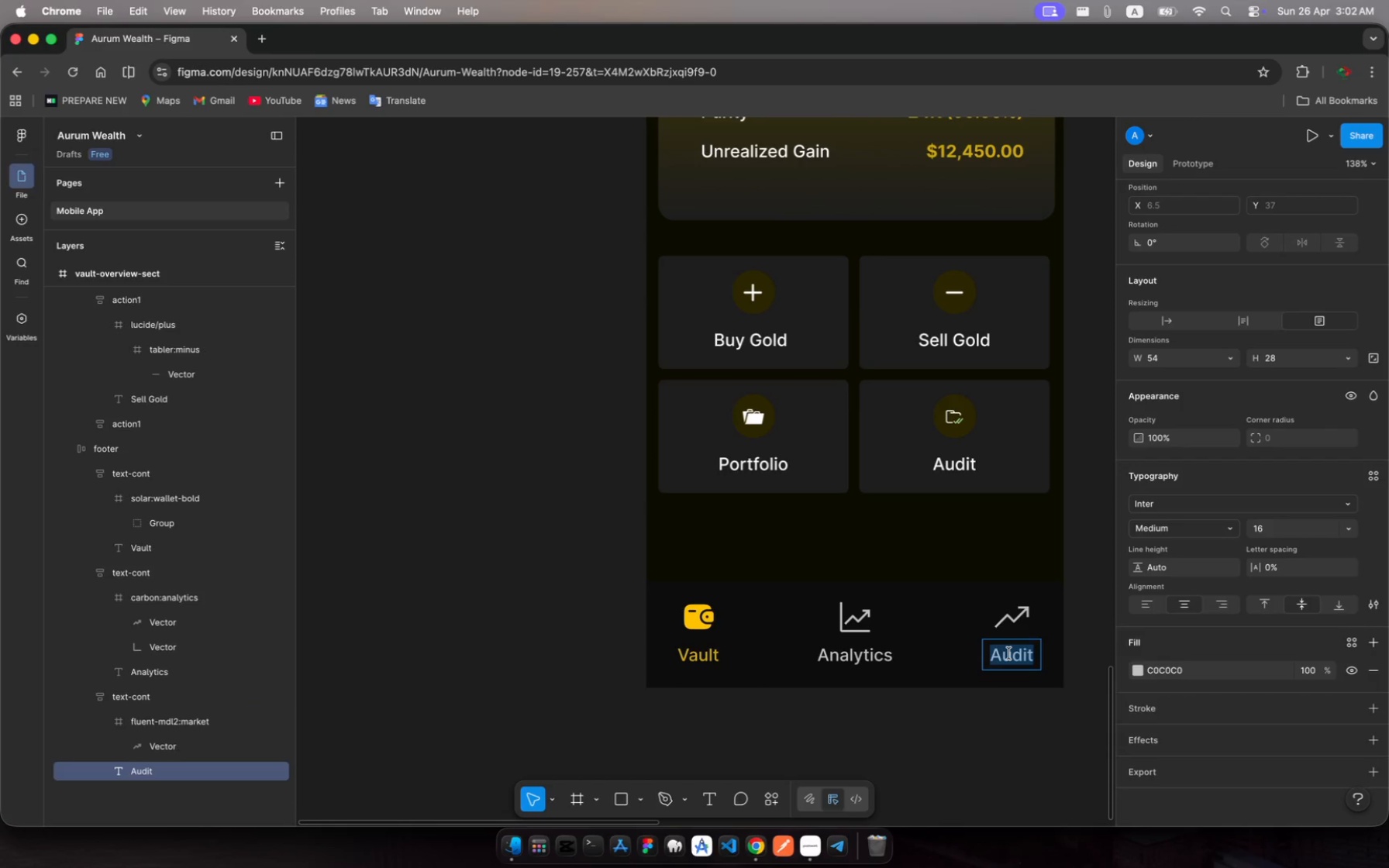 
type(Mae)
key(Backspace)
type(rket)
key(Escape)
 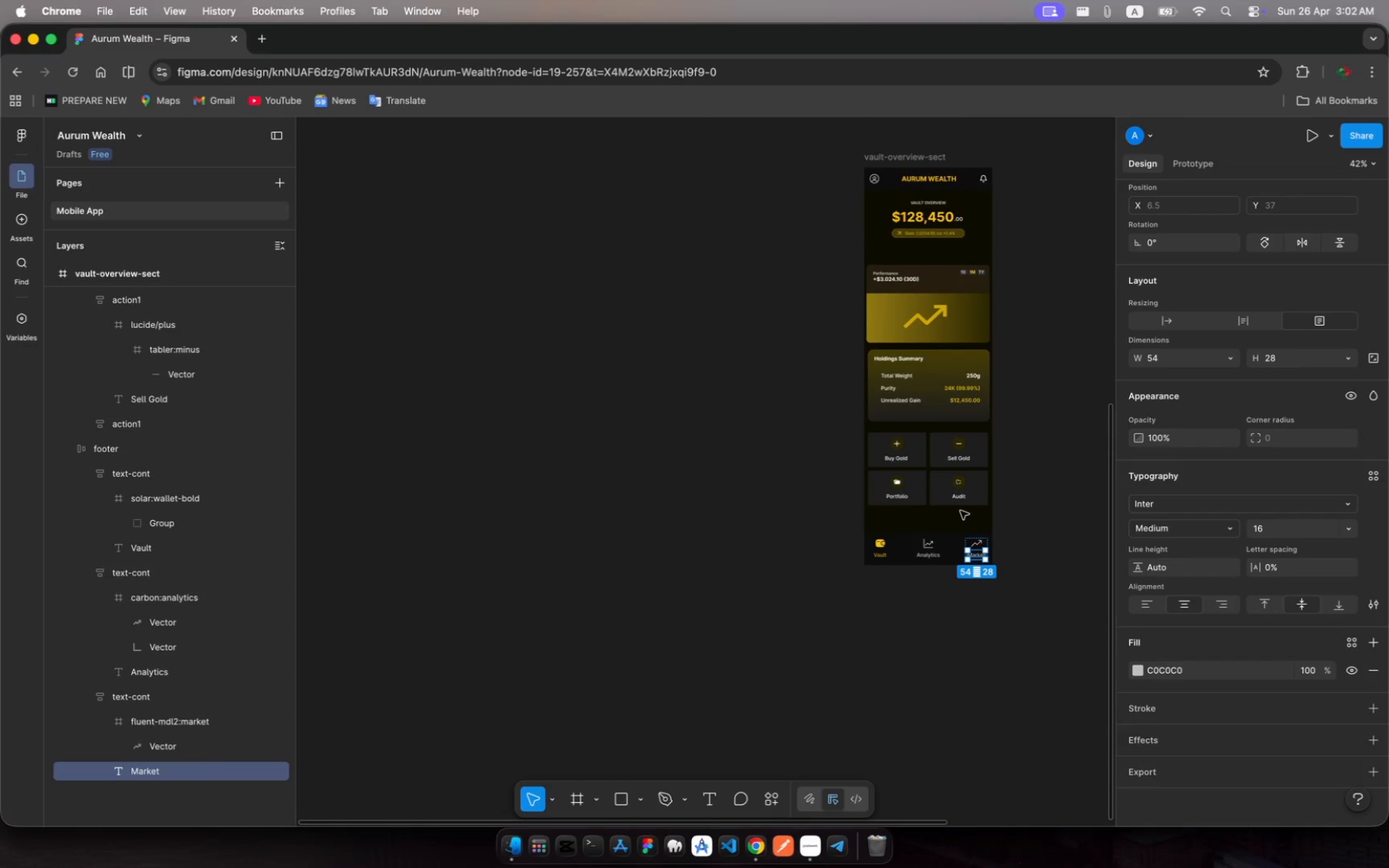 
scroll: coordinate [970, 342], scroll_direction: down, amount: 15.0
 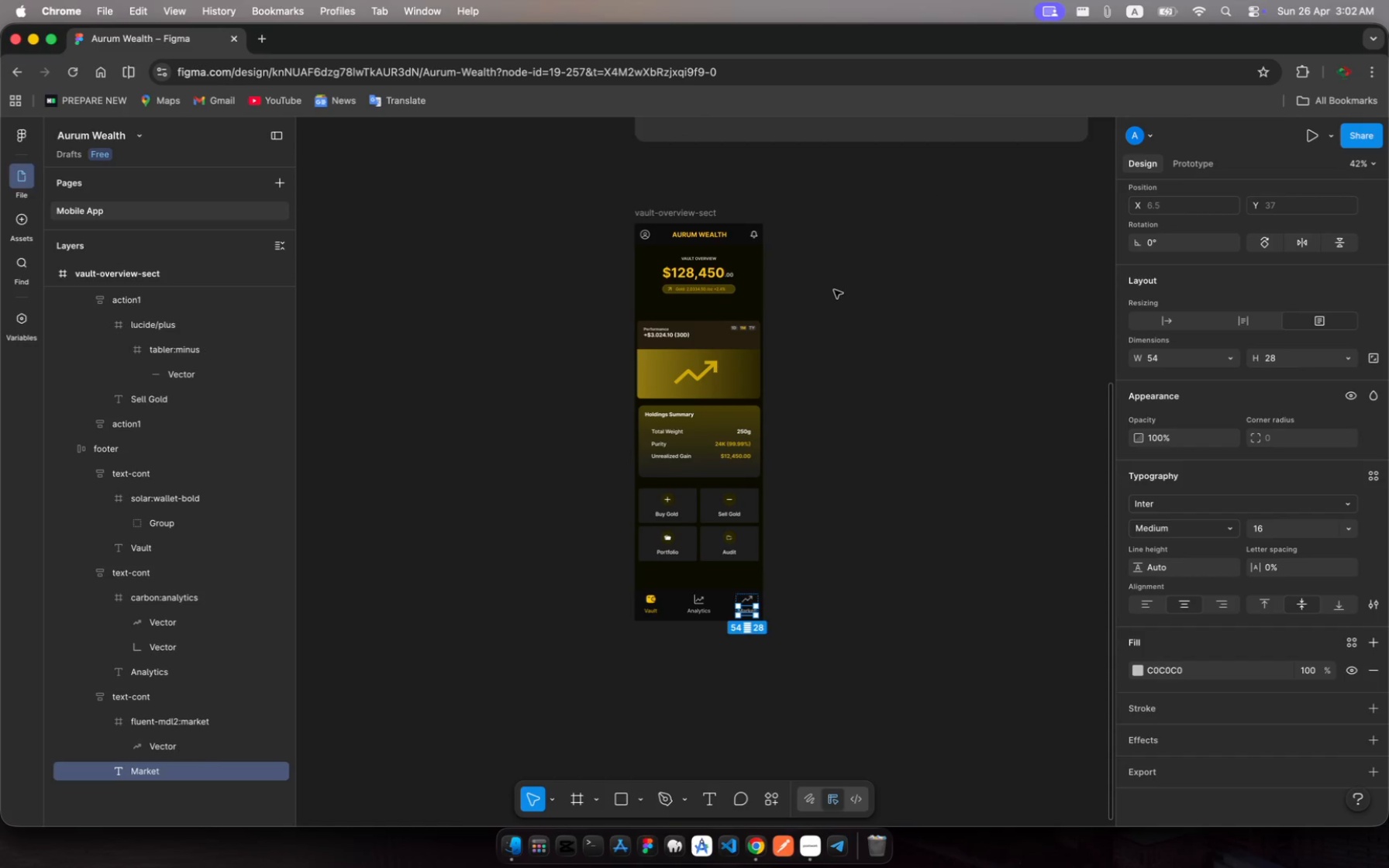 
left_click([834, 290])
 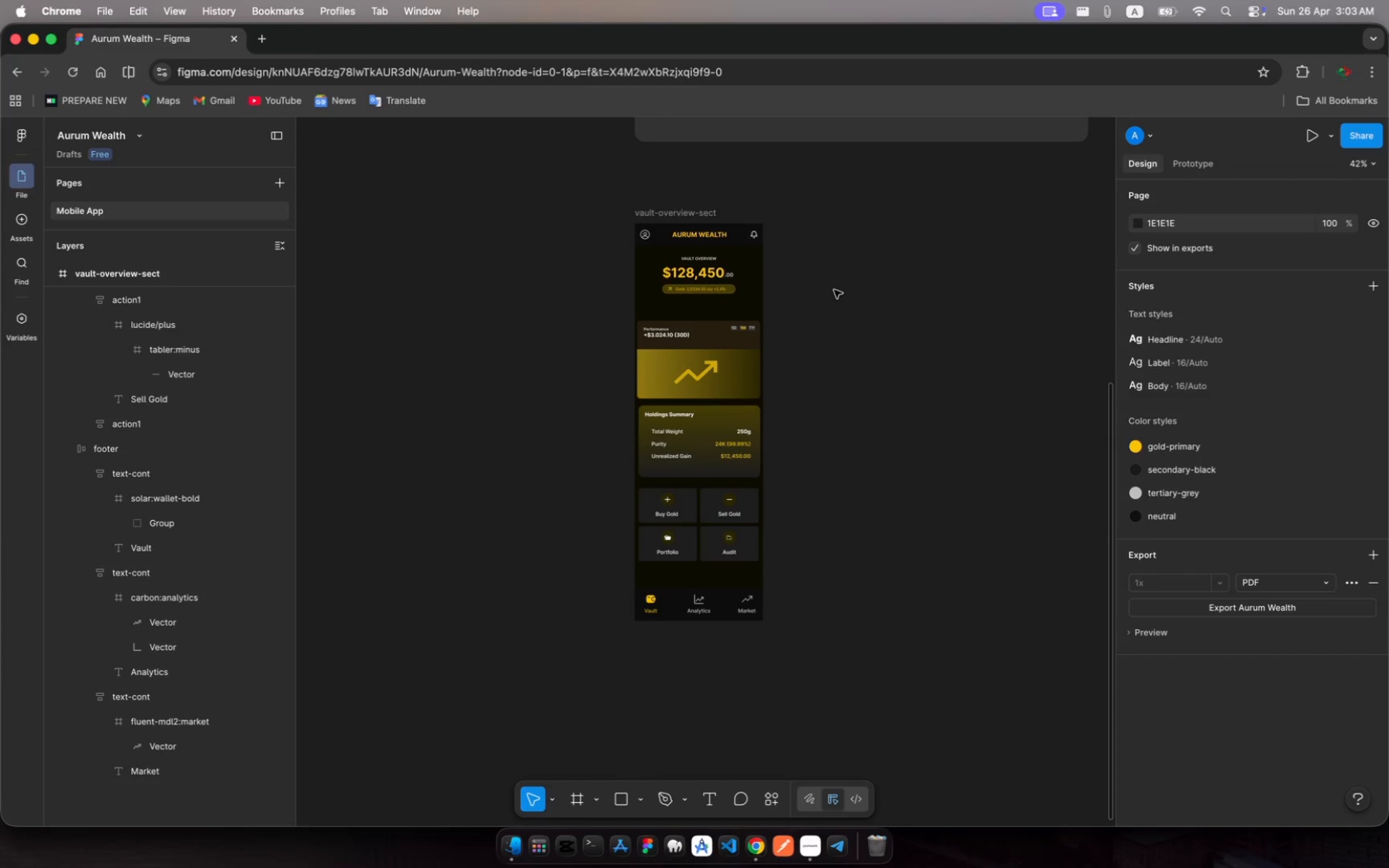 
wait(41.88)
 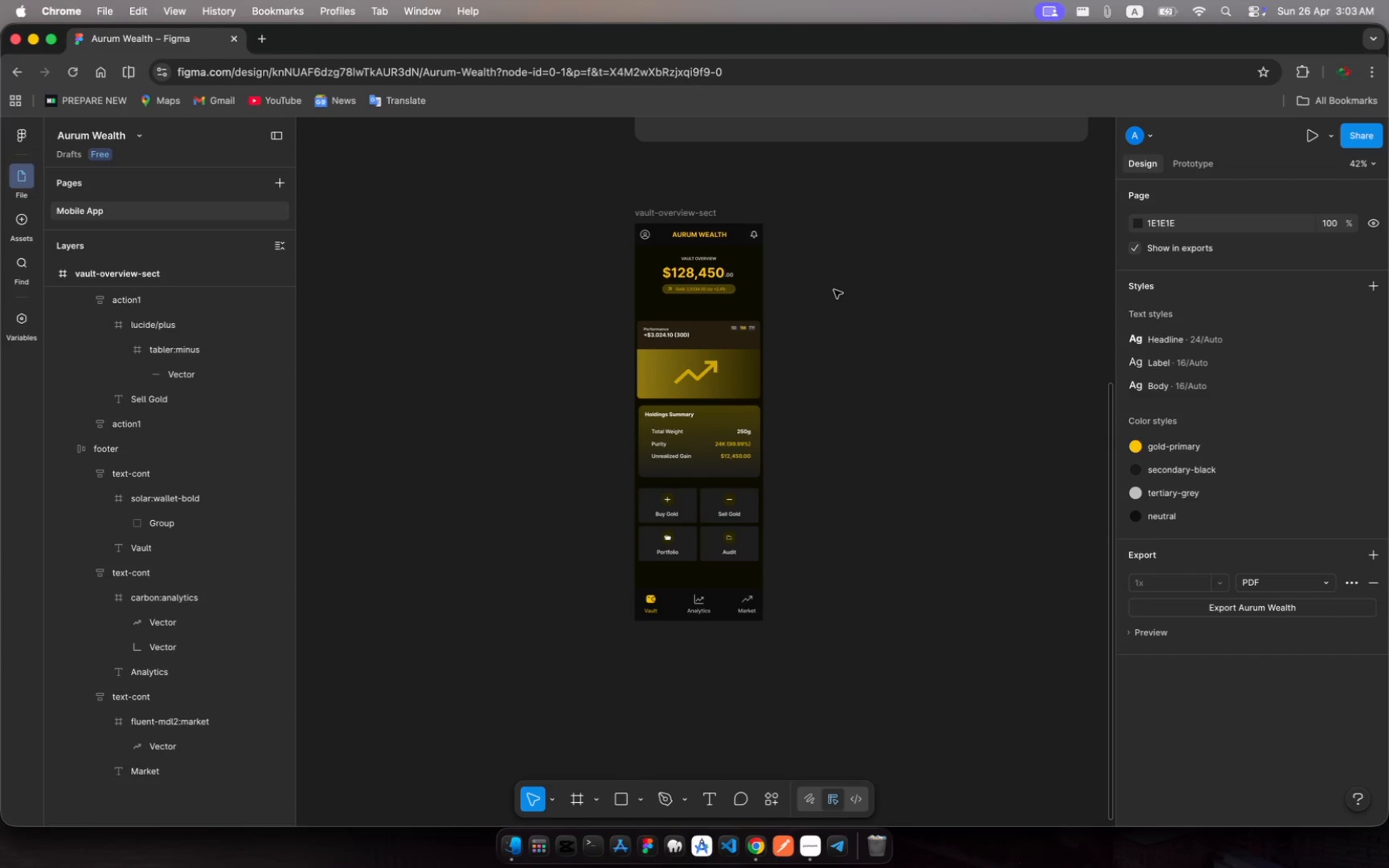 
left_click([815, 849])